 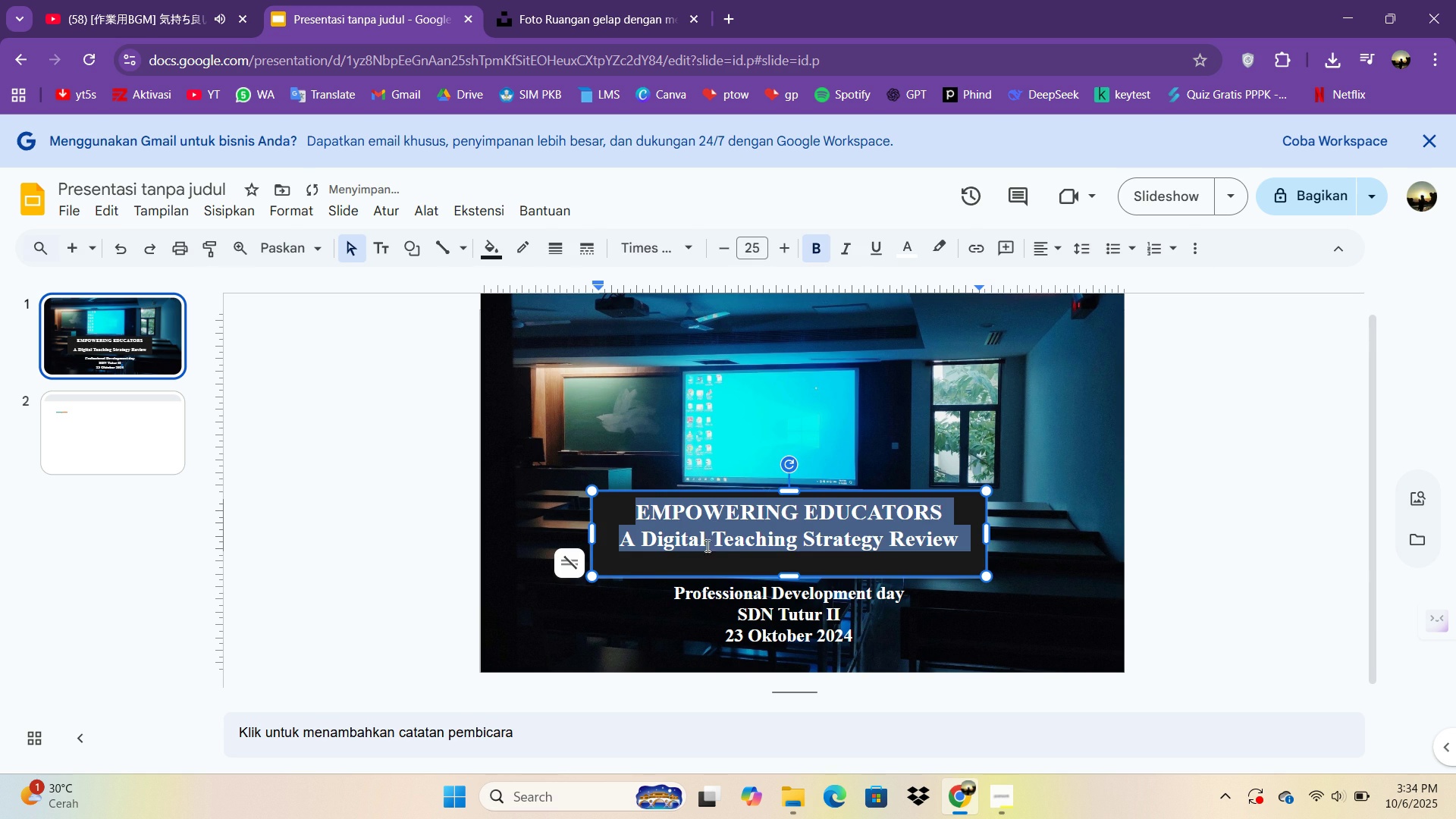 
left_click([1191, 249])
 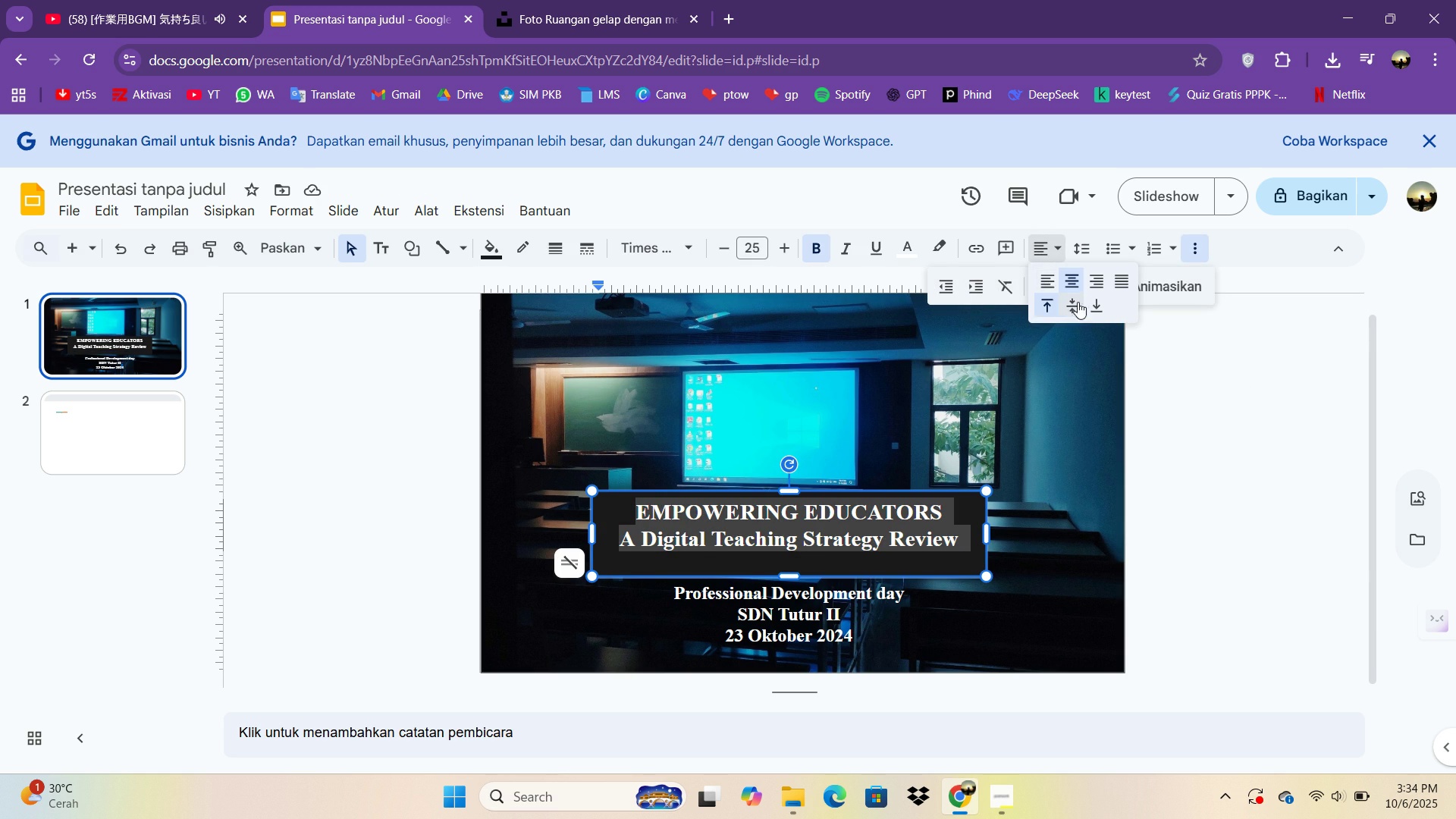 
left_click([1077, 303])
 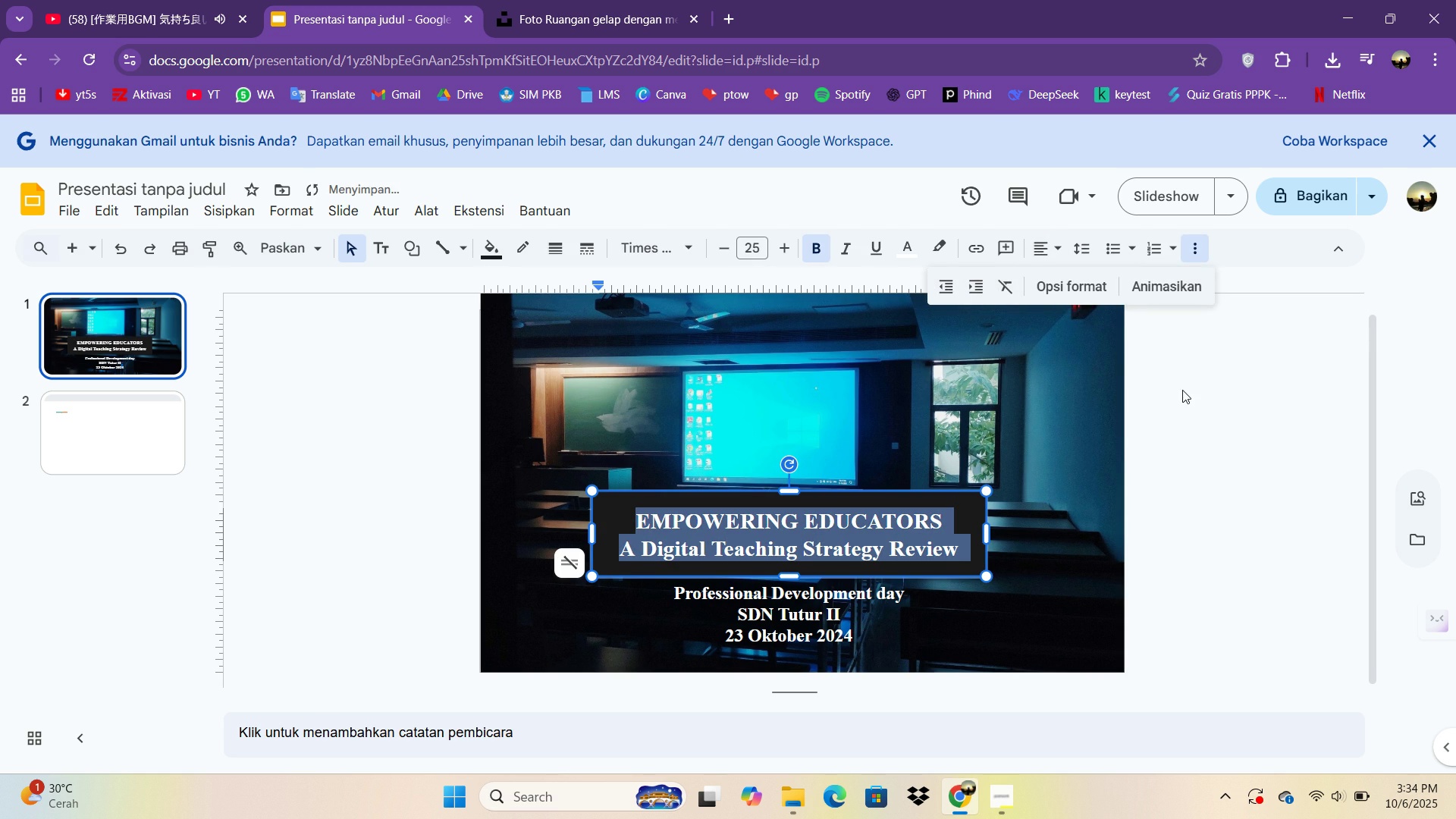 
left_click([1182, 390])
 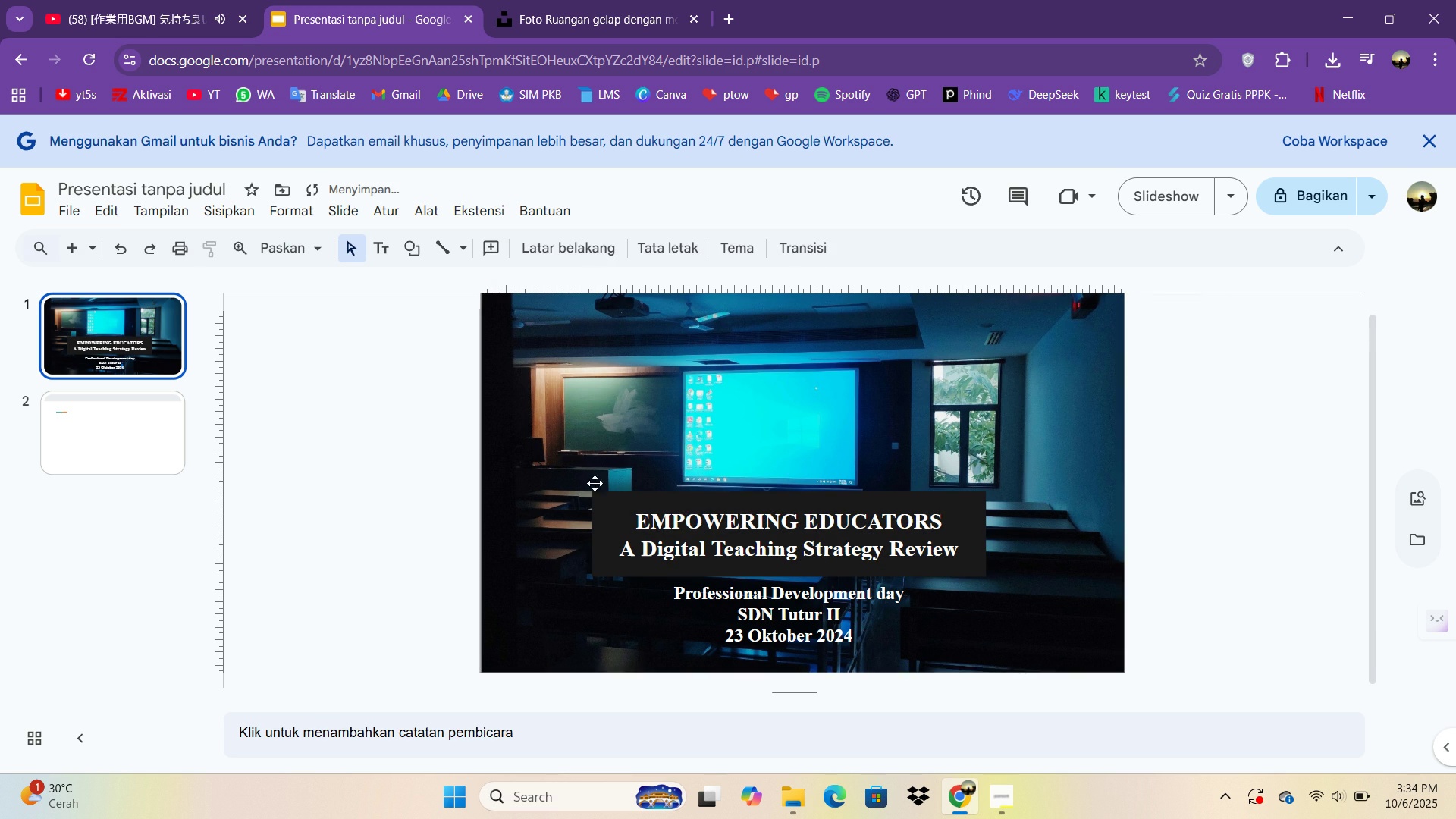 
left_click([610, 528])
 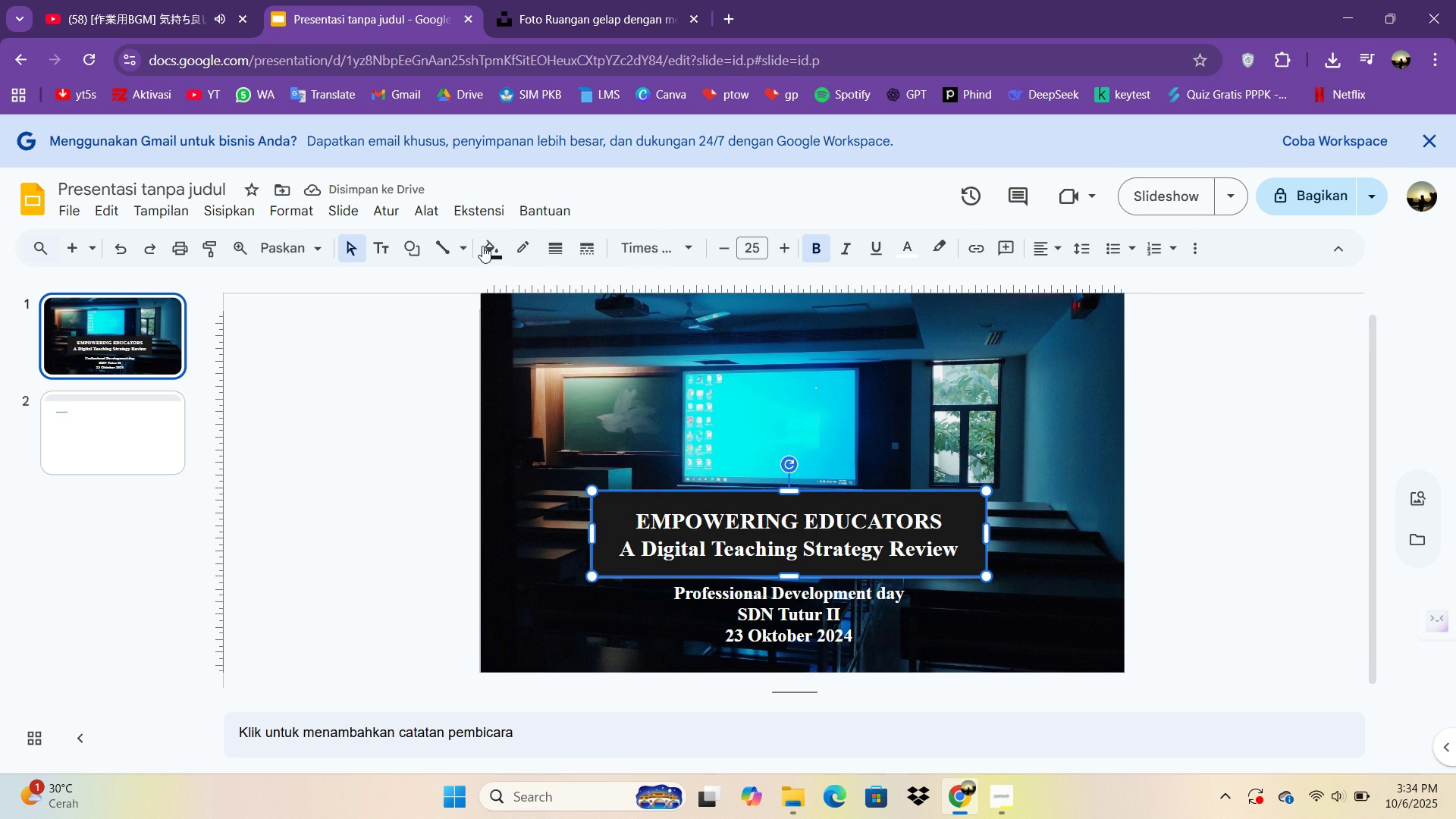 
left_click([482, 246])
 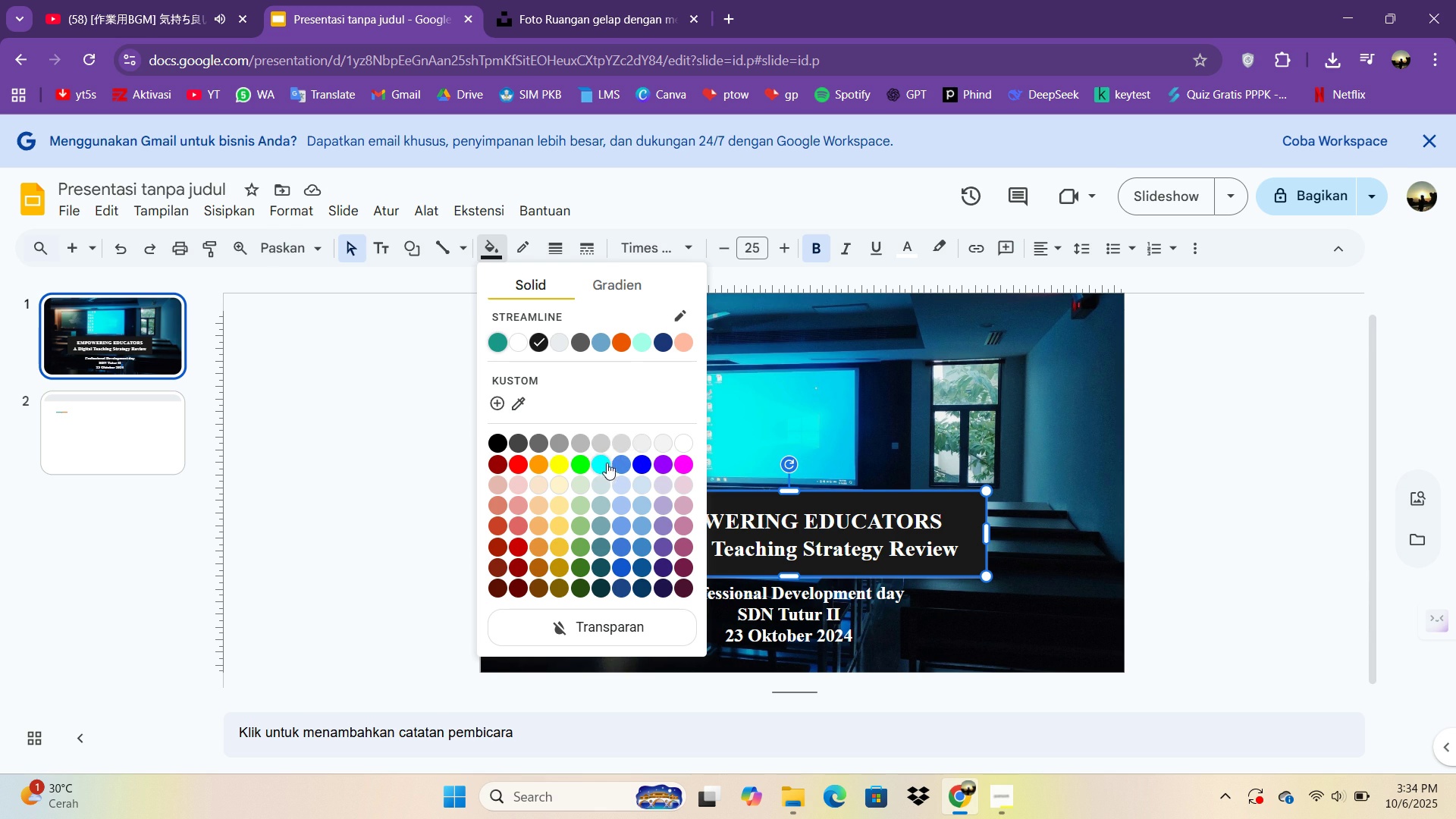 
left_click([603, 348])
 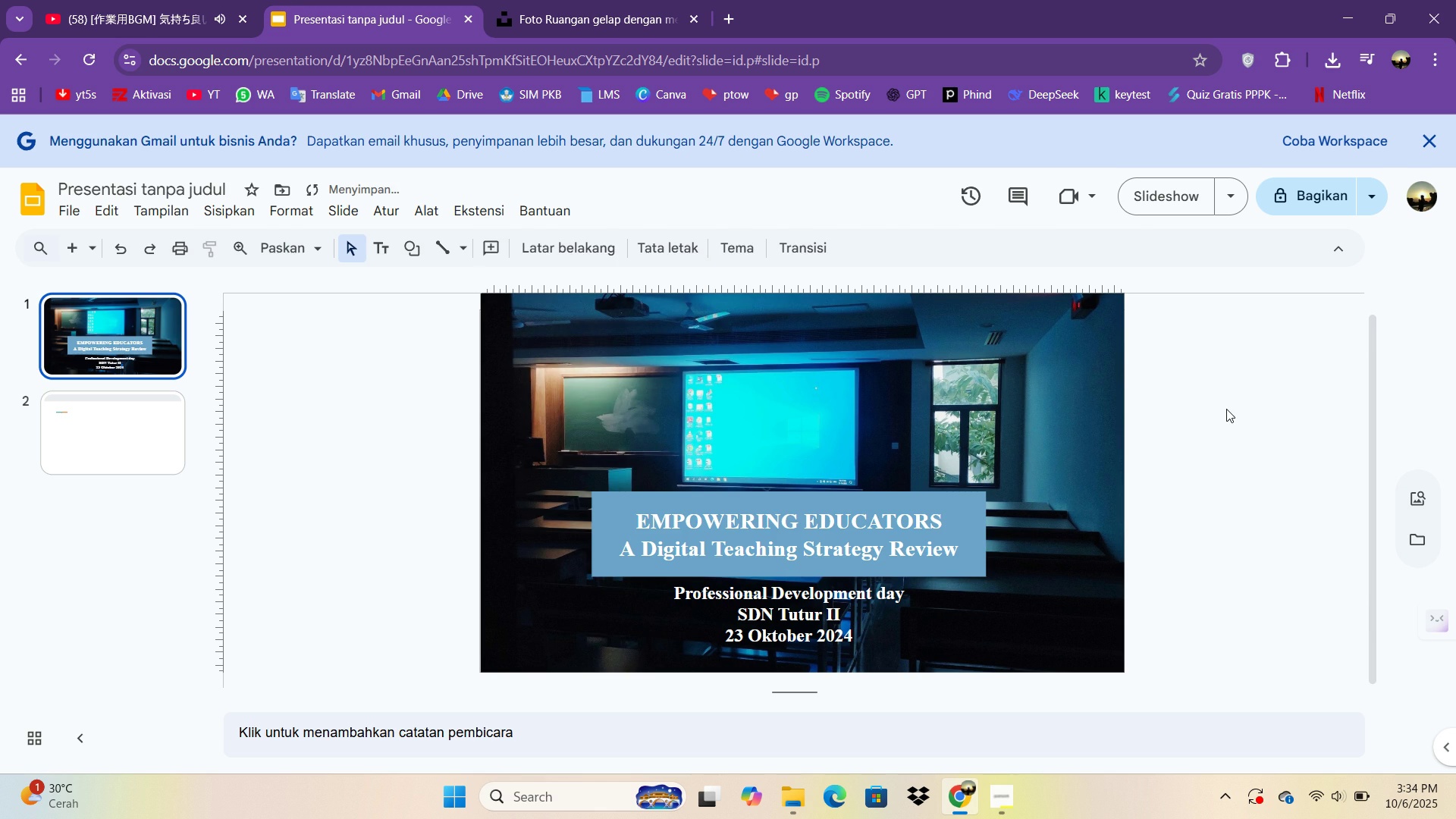 
left_click([1226, 409])
 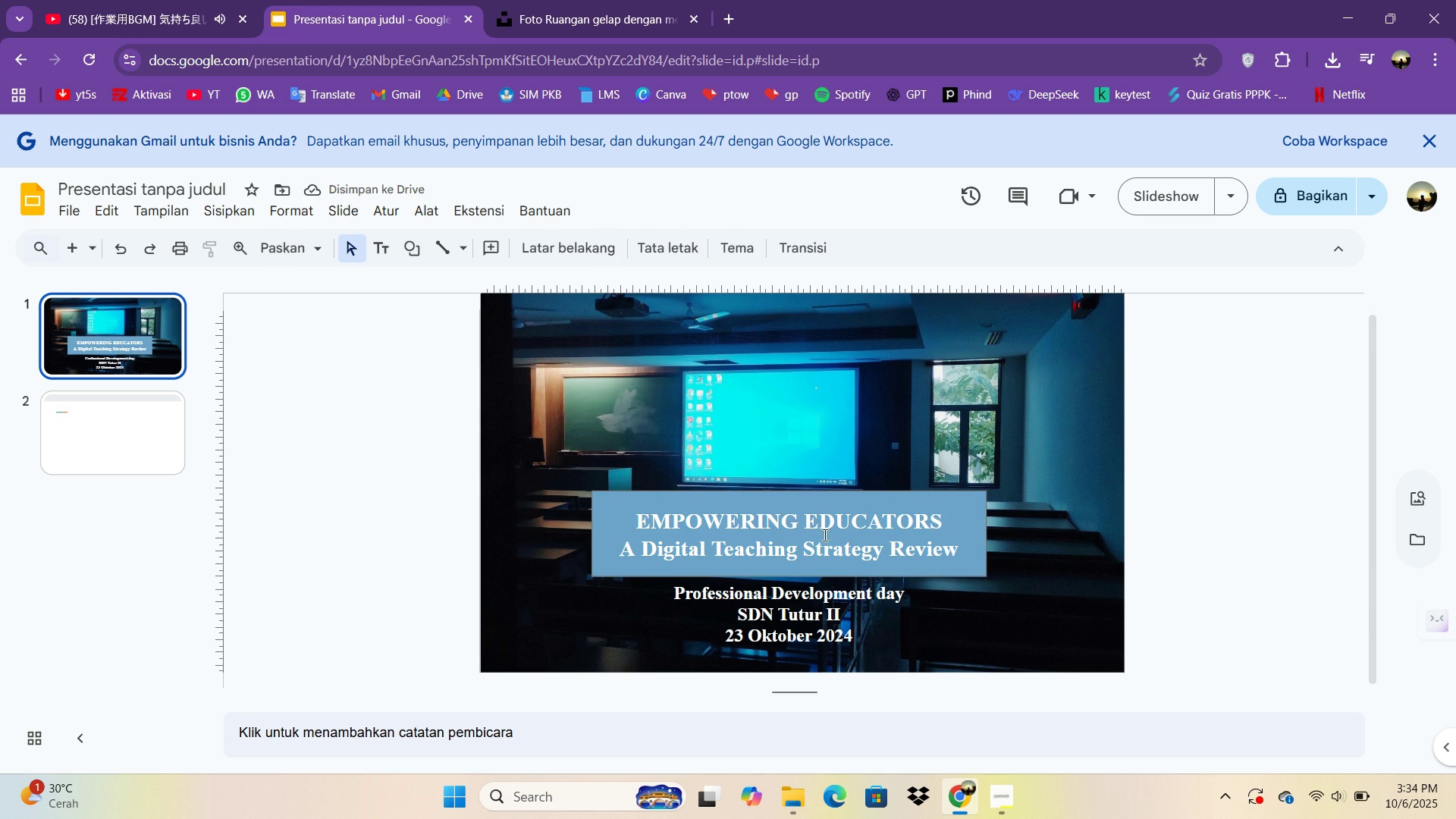 
left_click([821, 523])